 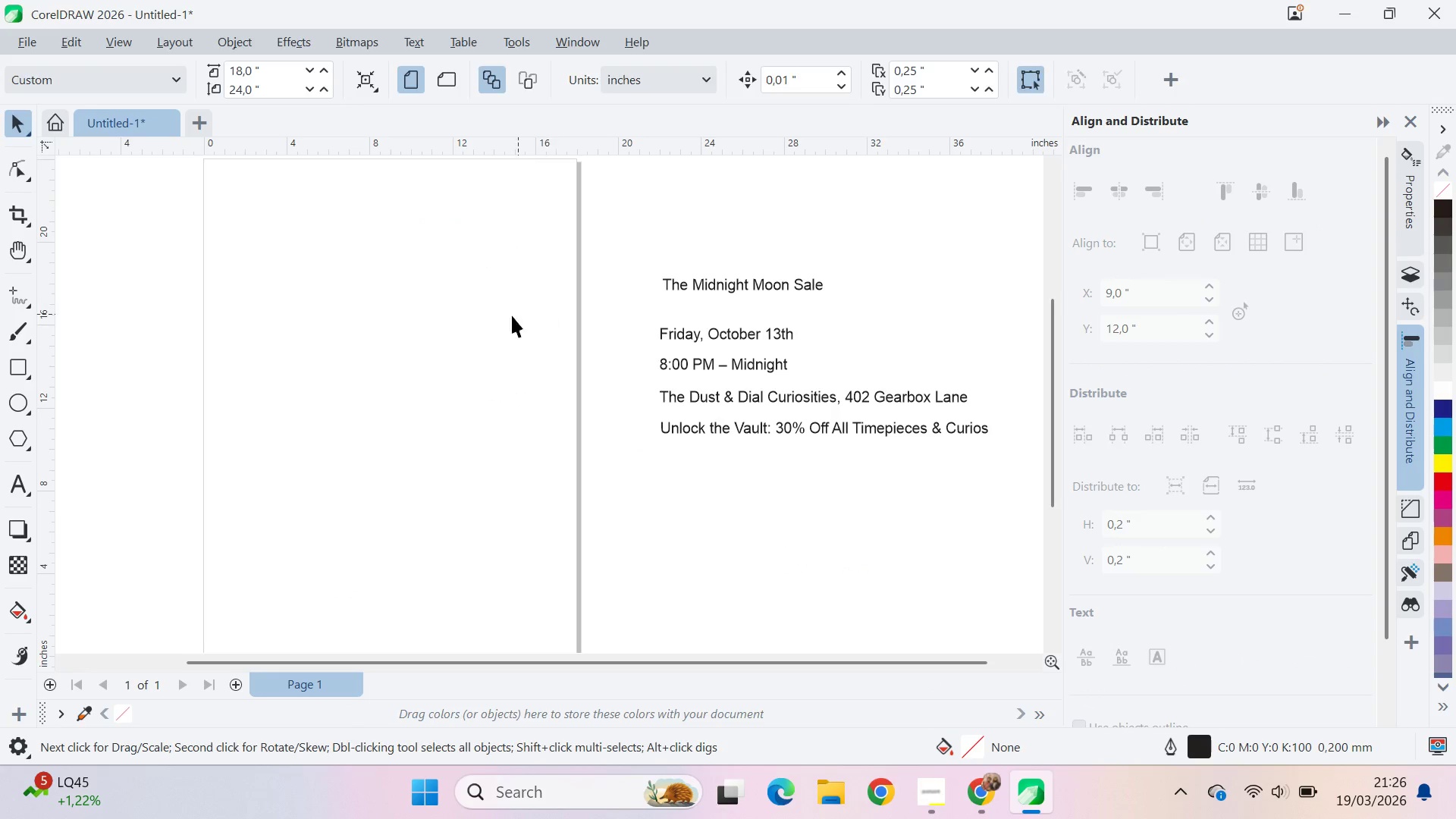 
type(qvqv)
key(Tab)
 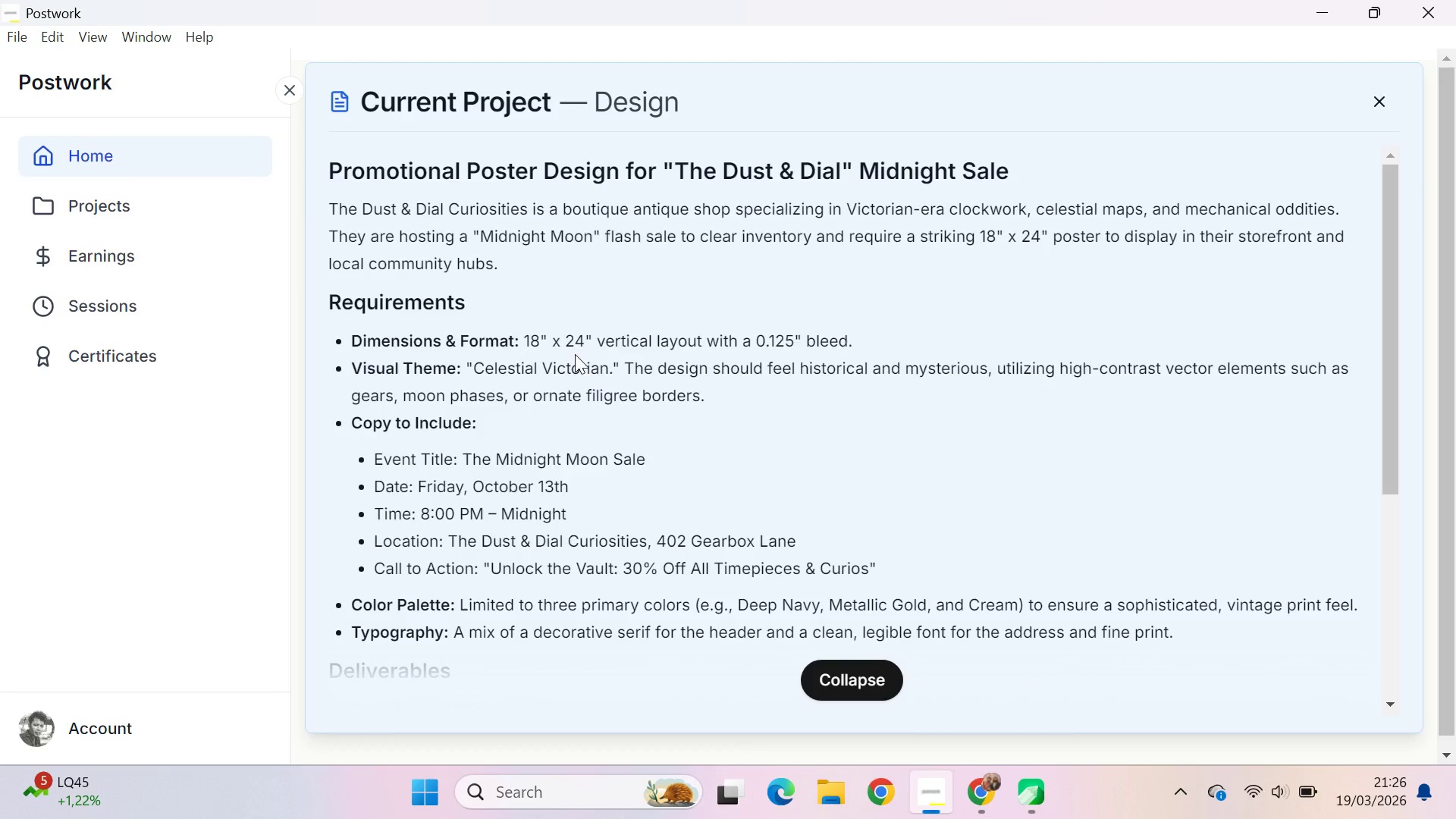 
left_click_drag(start_coordinate=[474, 336], to_coordinate=[545, 366])
 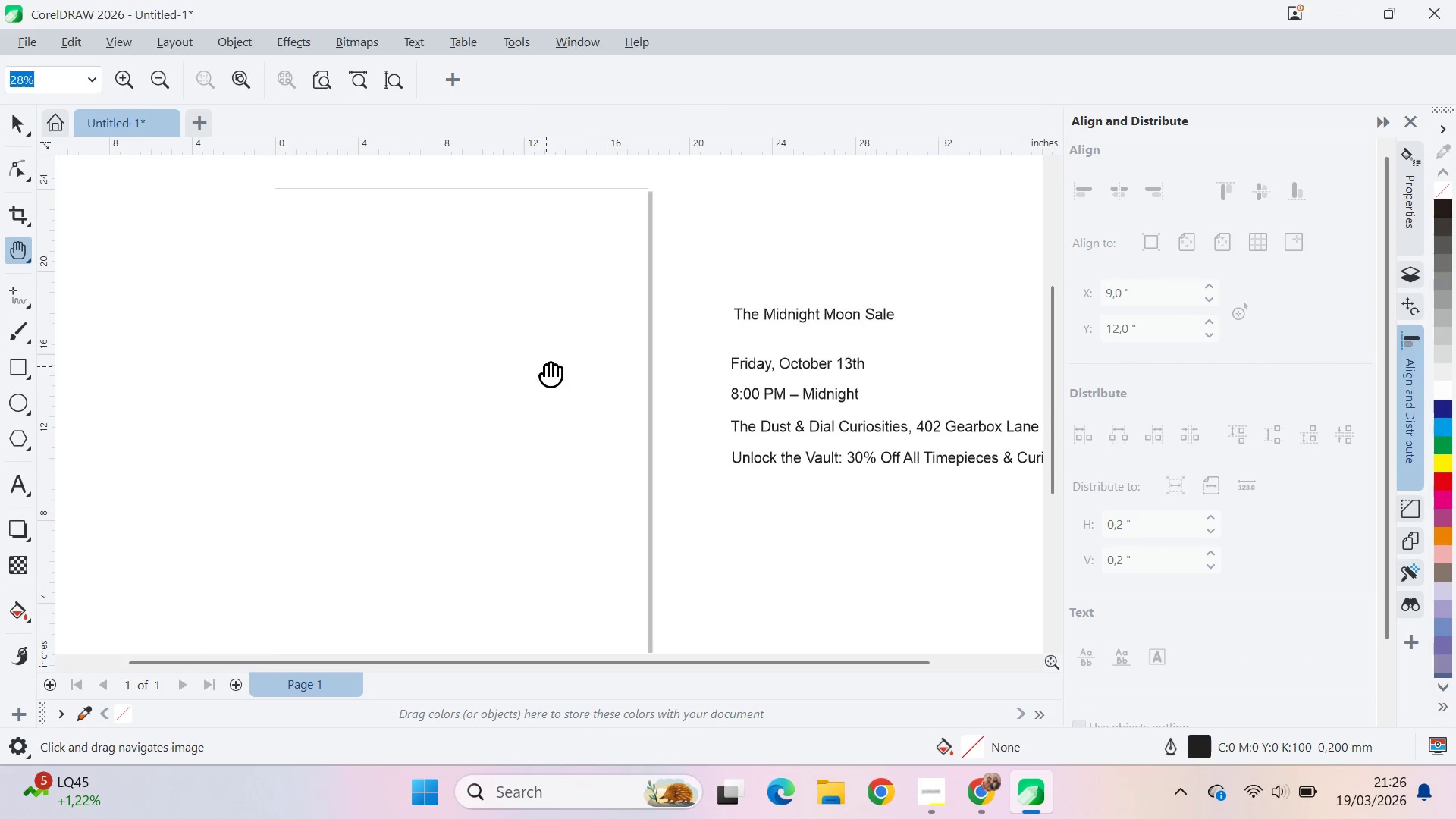 
left_click_drag(start_coordinate=[546, 366], to_coordinate=[549, 321])
 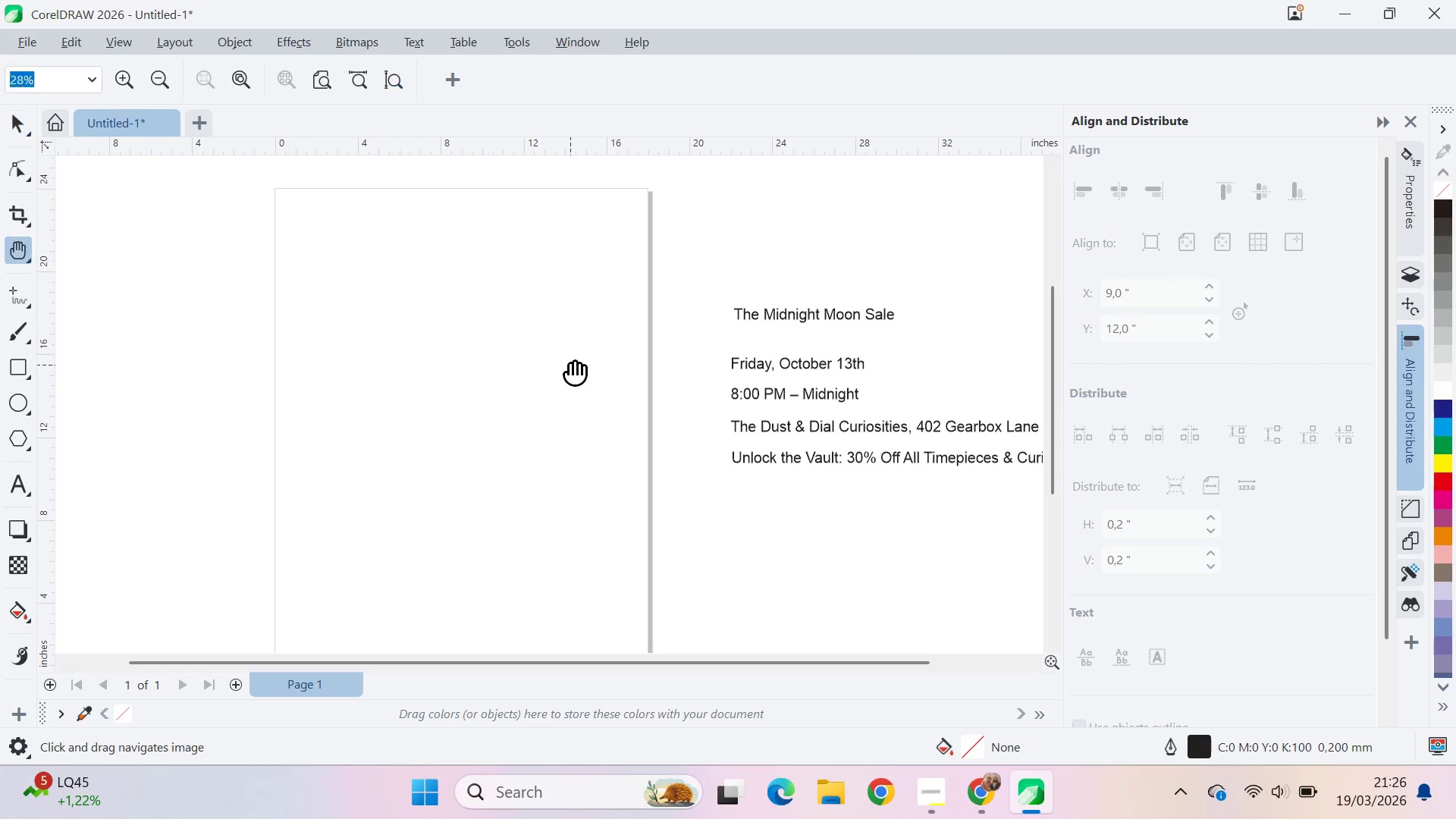 
left_click_drag(start_coordinate=[570, 365], to_coordinate=[575, 353])
 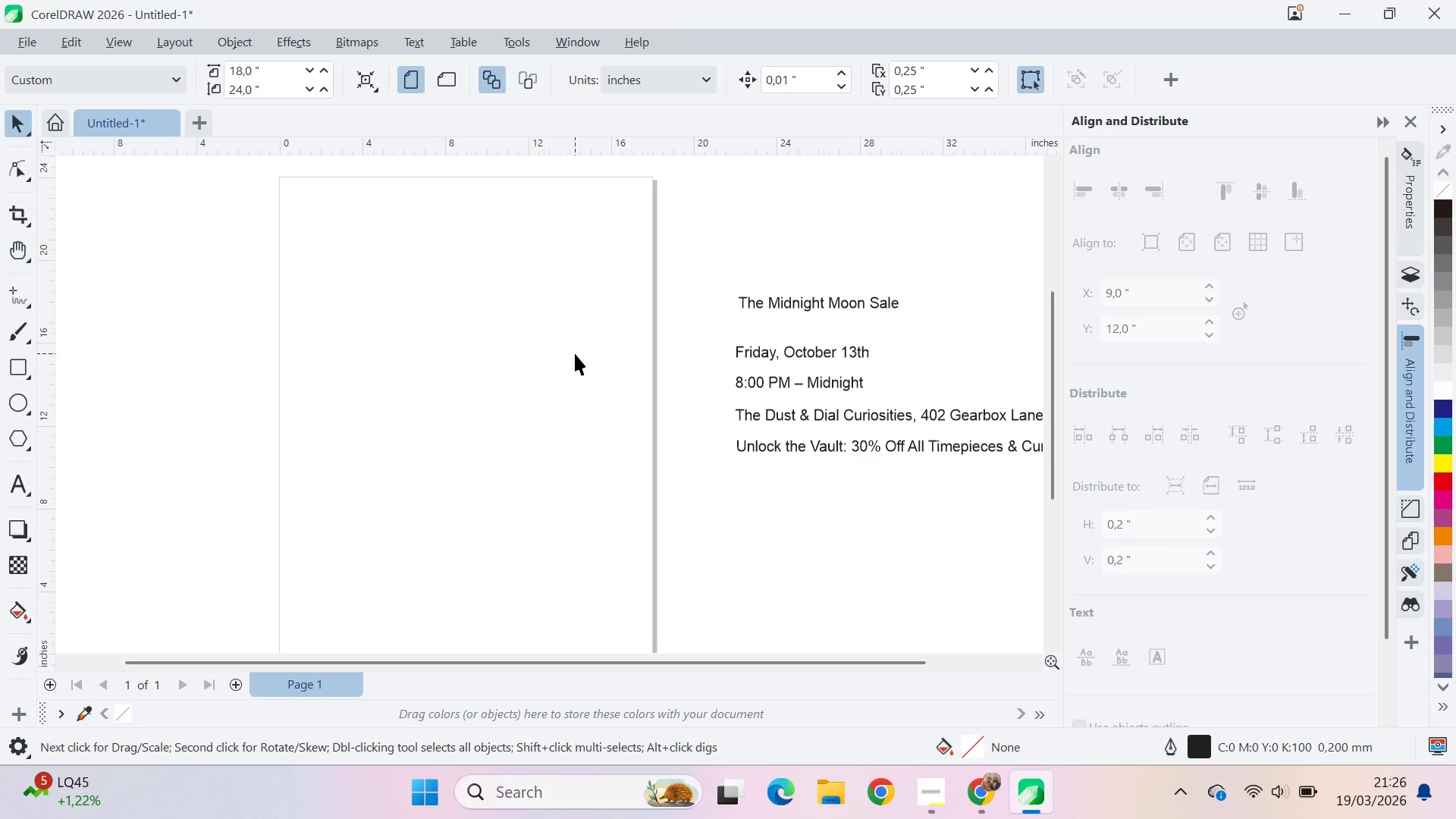 
hold_key(key=AltLeft, duration=0.44)